 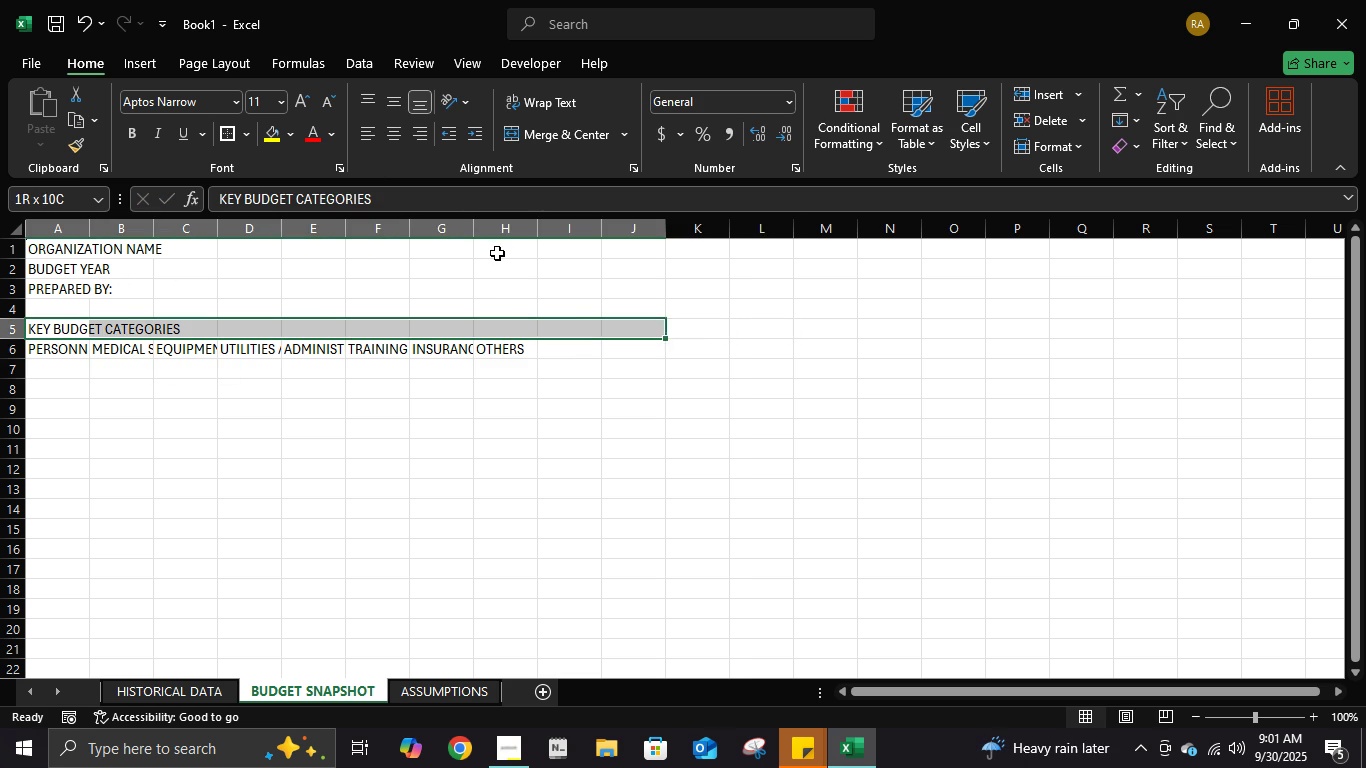 
key(Shift+ArrowLeft)
 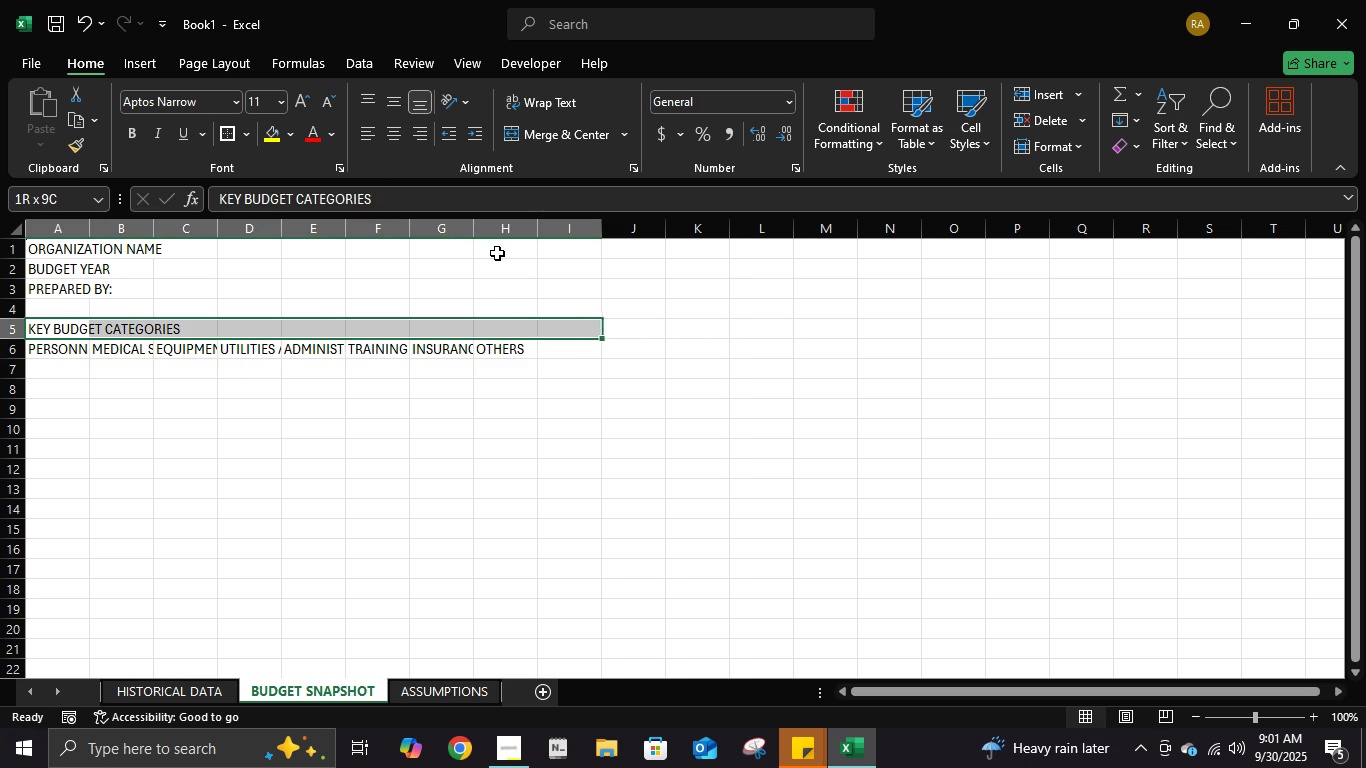 
key(Shift+ArrowLeft)
 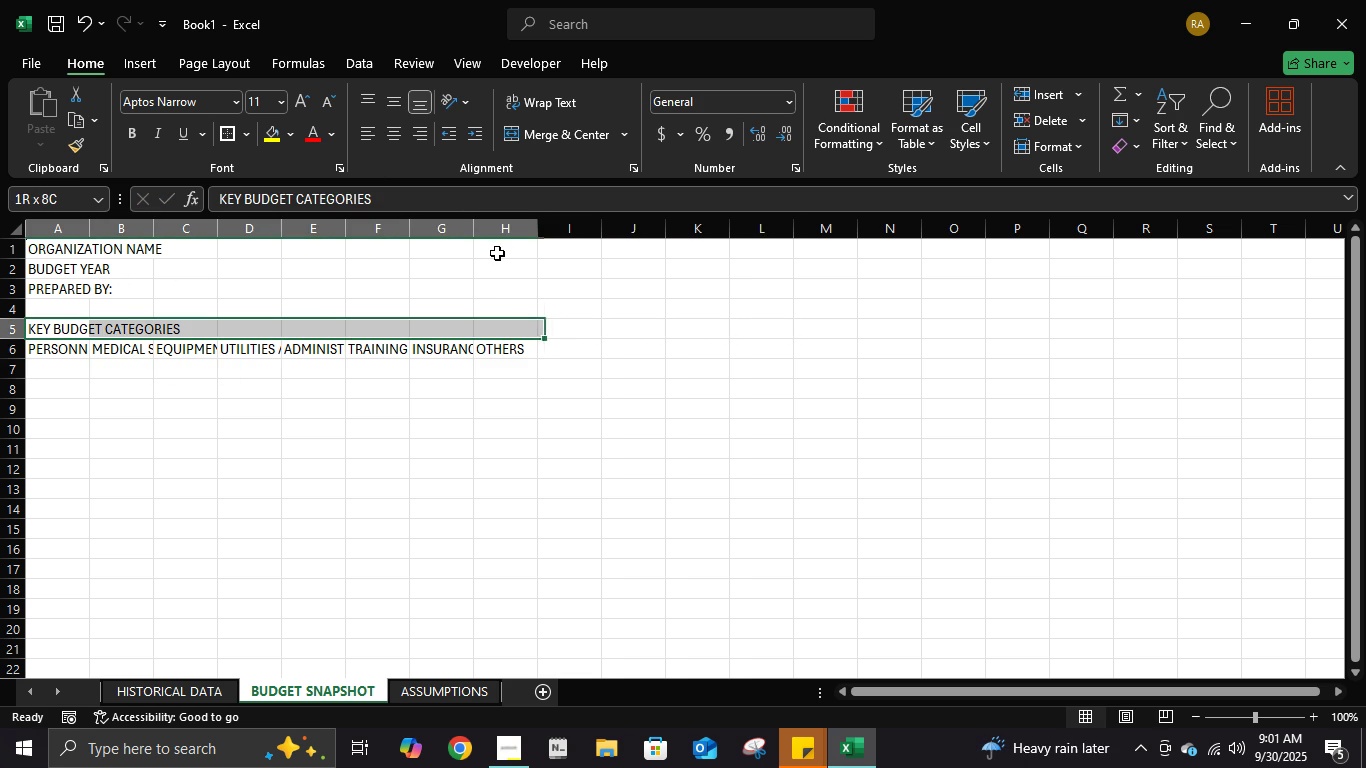 
key(Shift+ArrowLeft)
 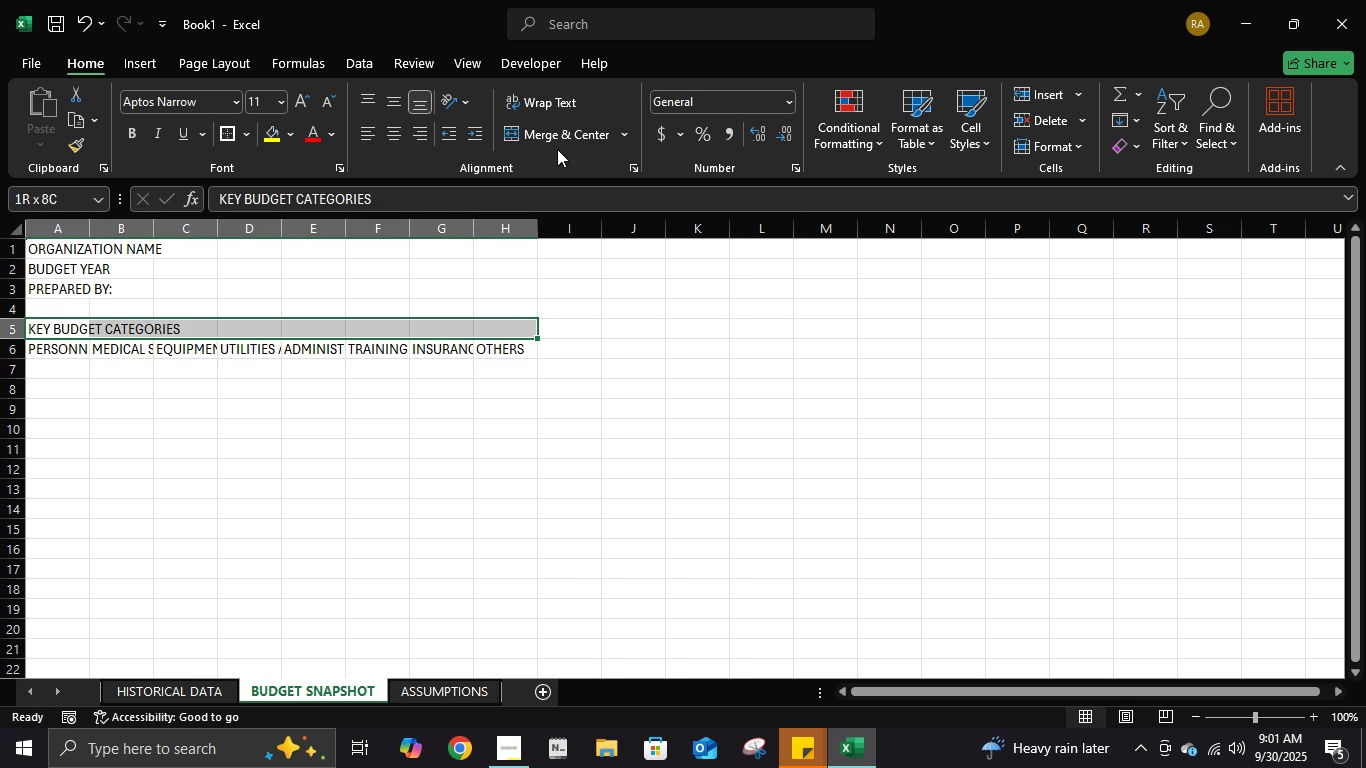 
left_click([552, 140])
 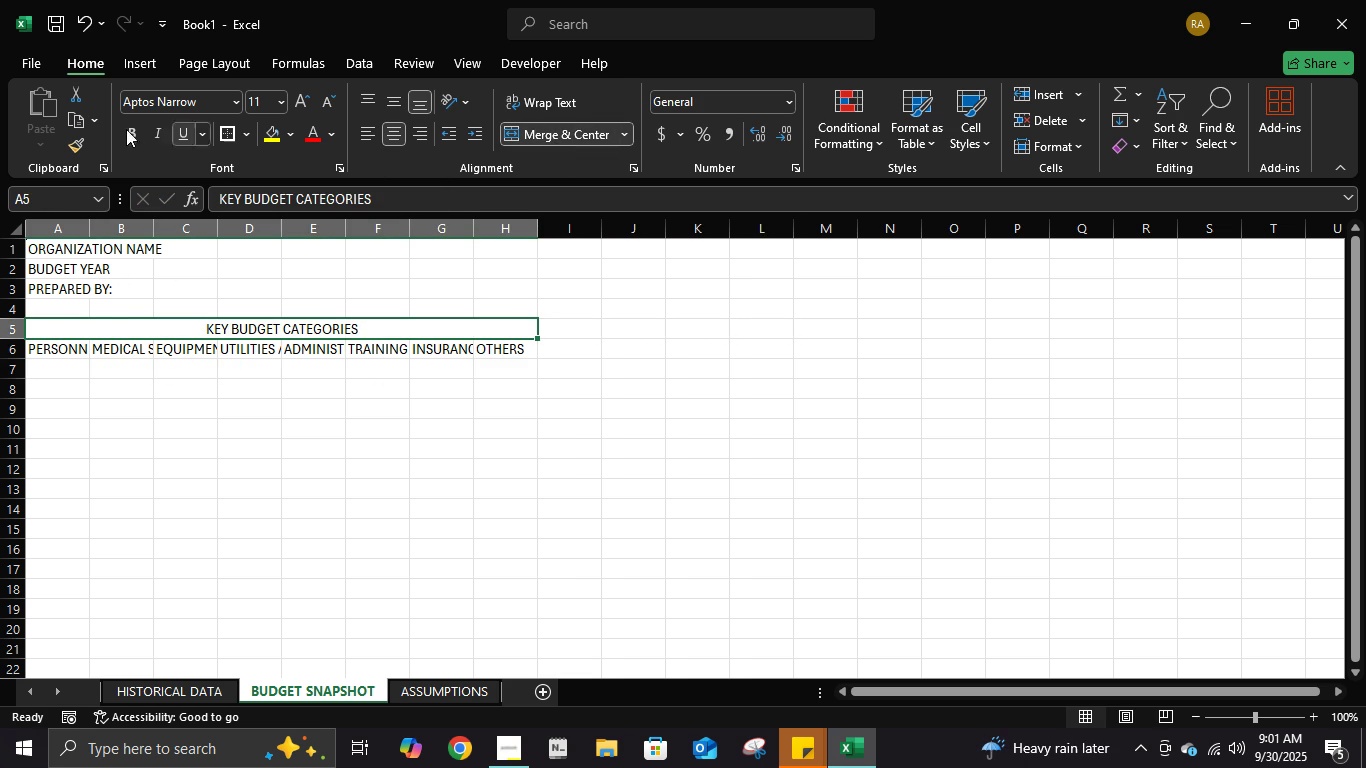 
left_click([131, 131])
 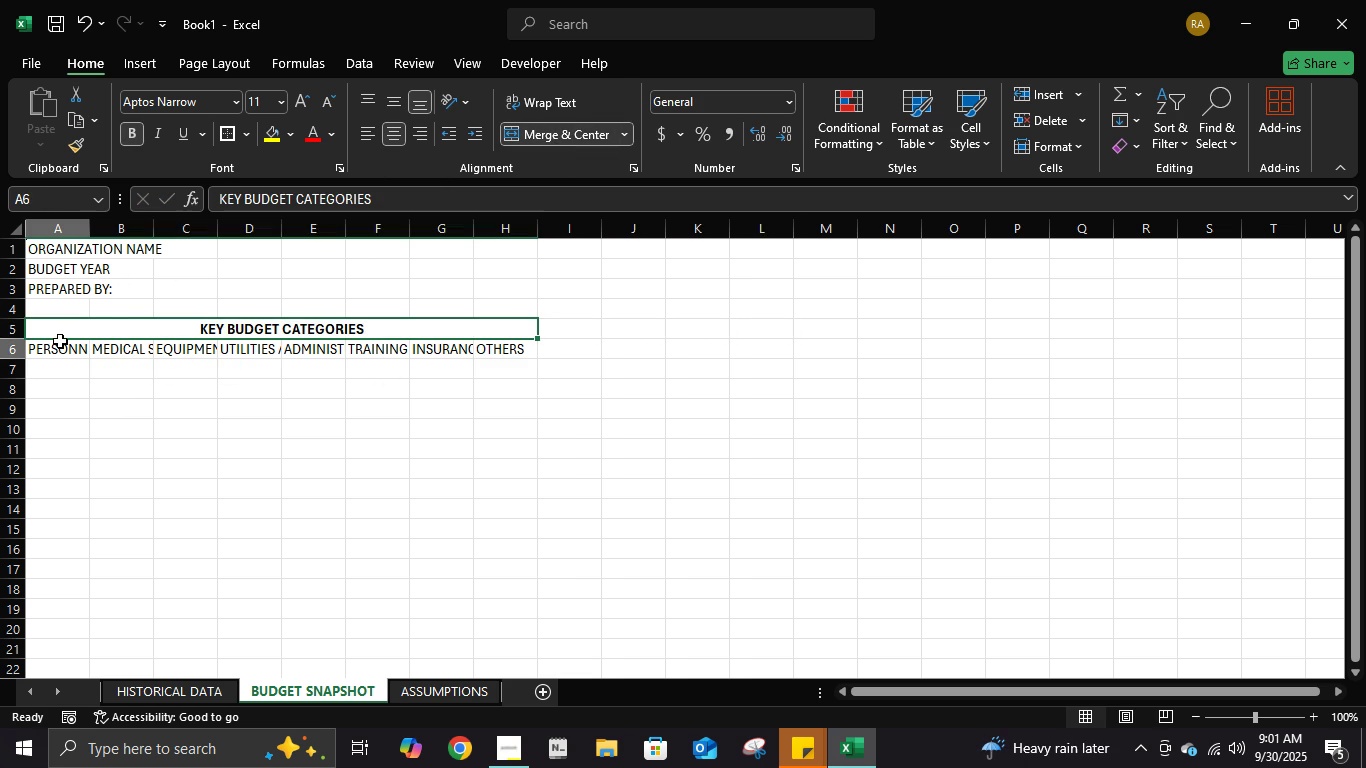 
left_click([60, 341])